 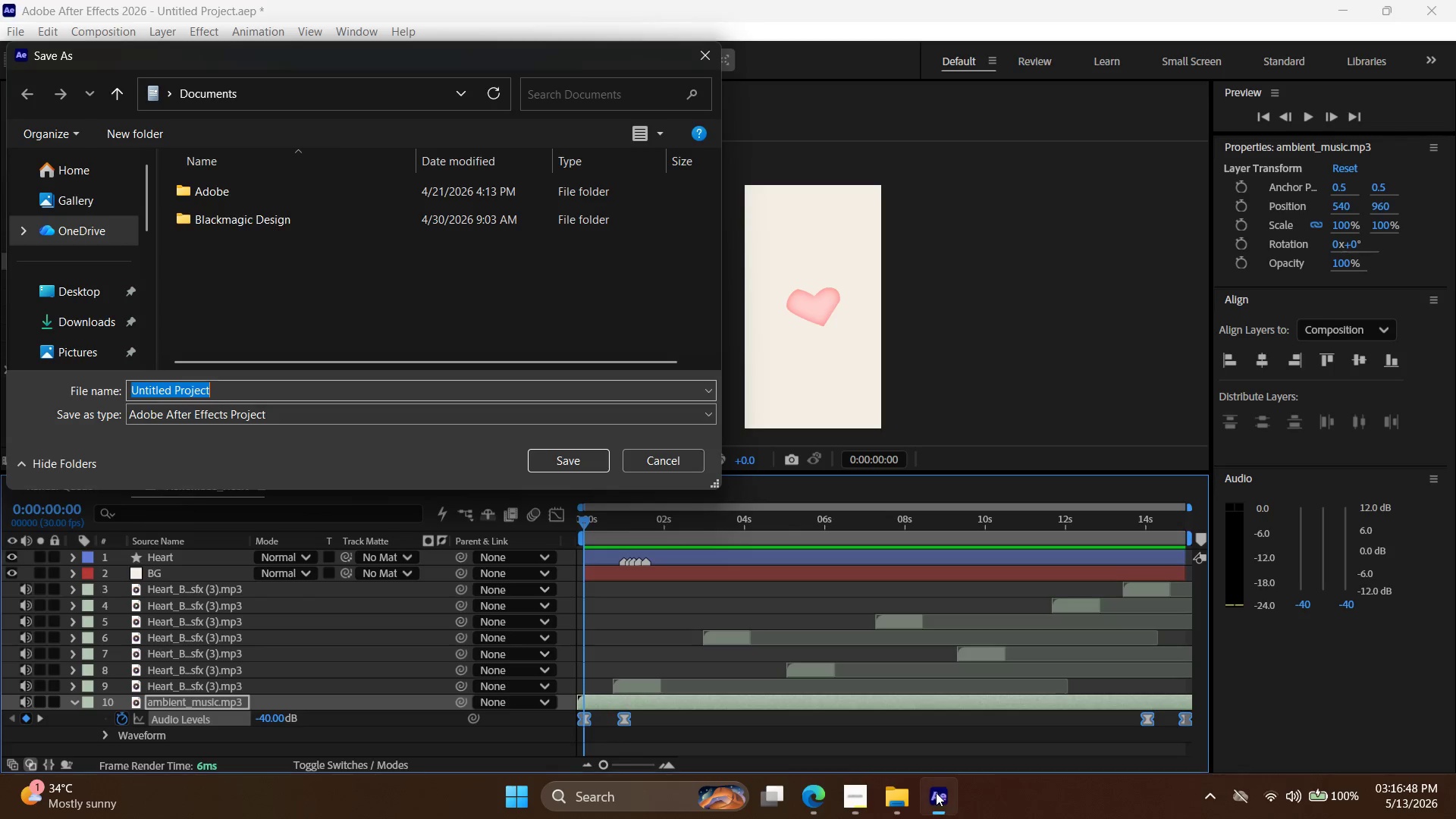 
key(Control+V)
 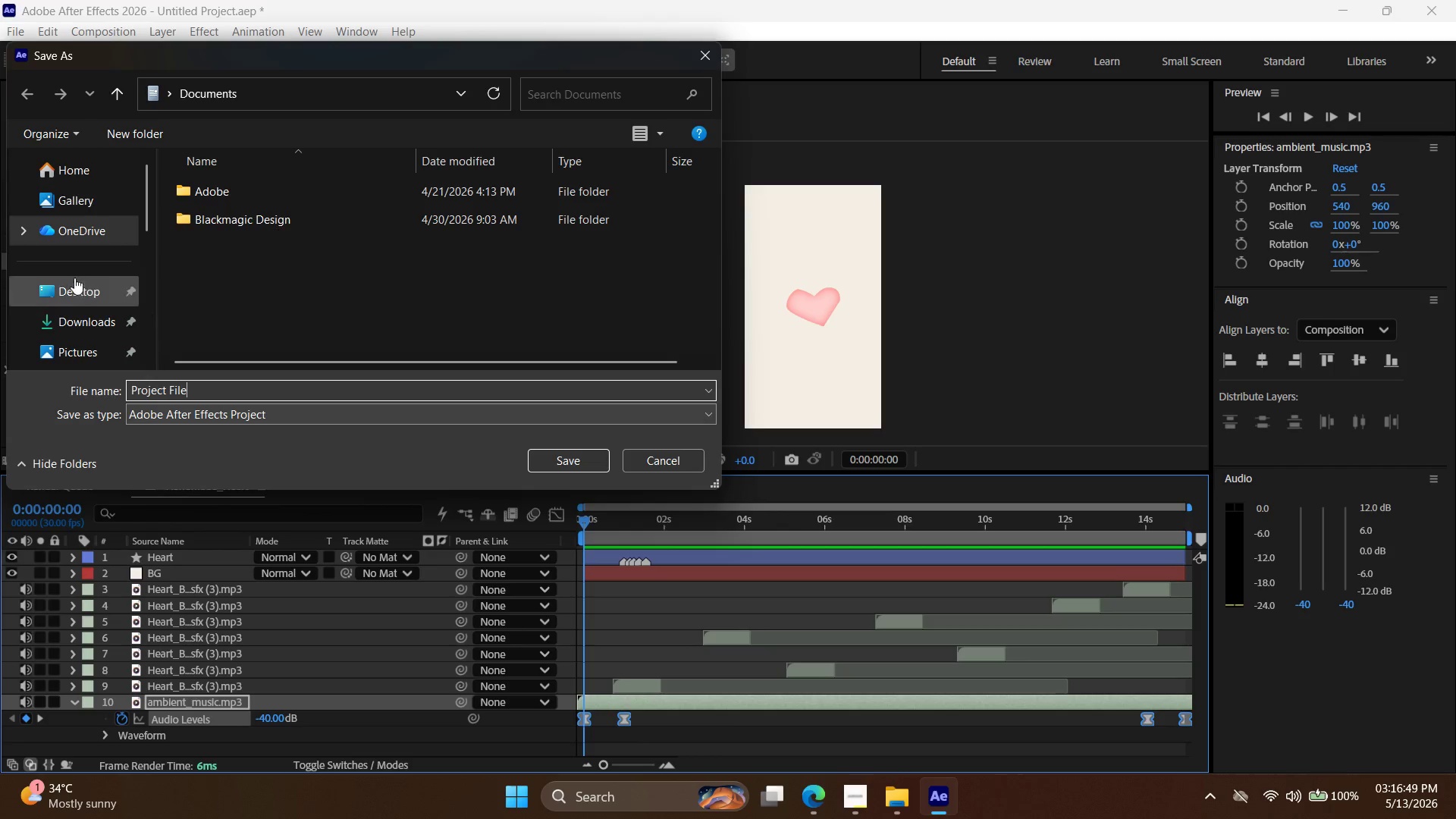 
left_click([80, 286])
 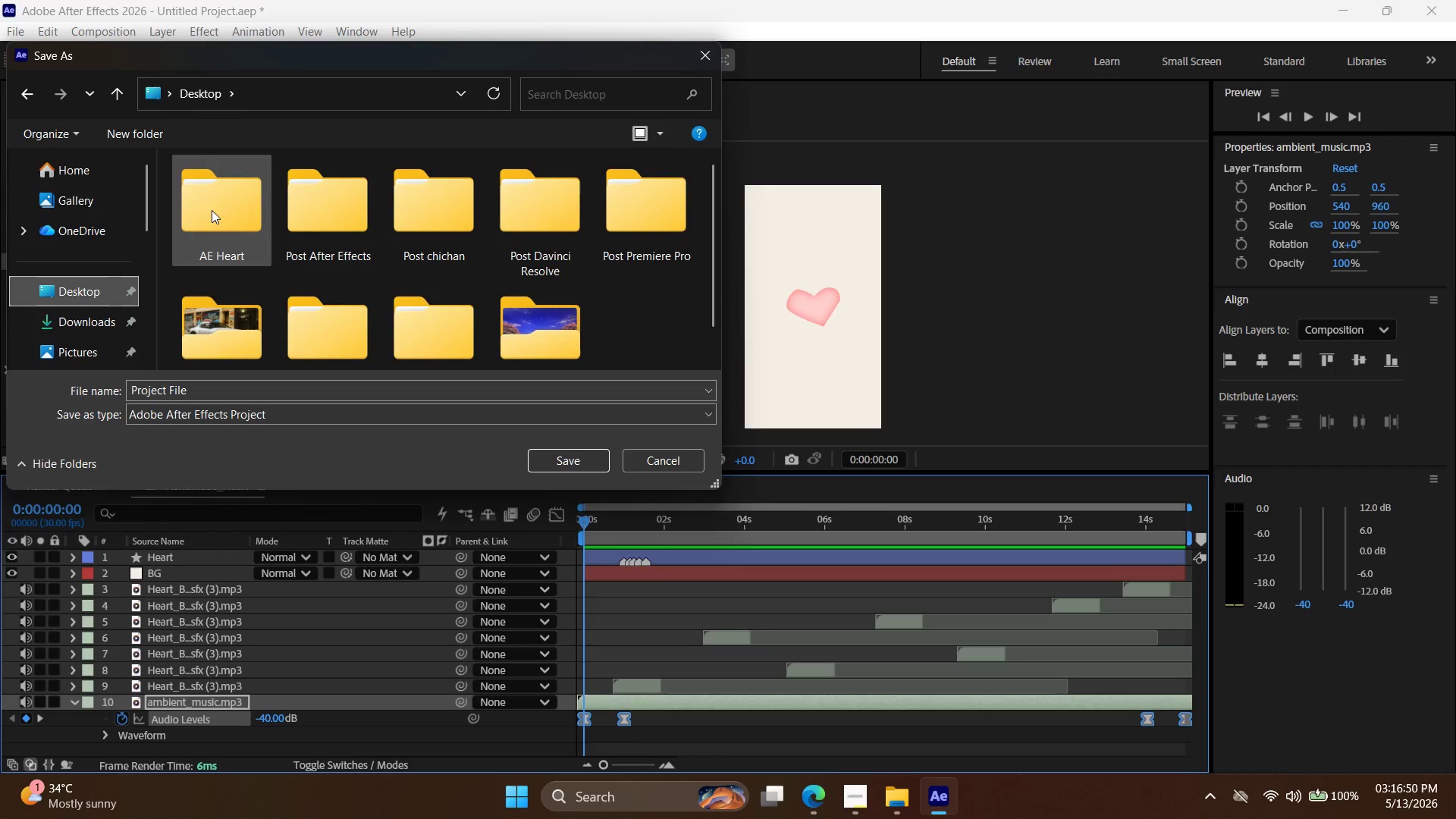 
double_click([212, 209])
 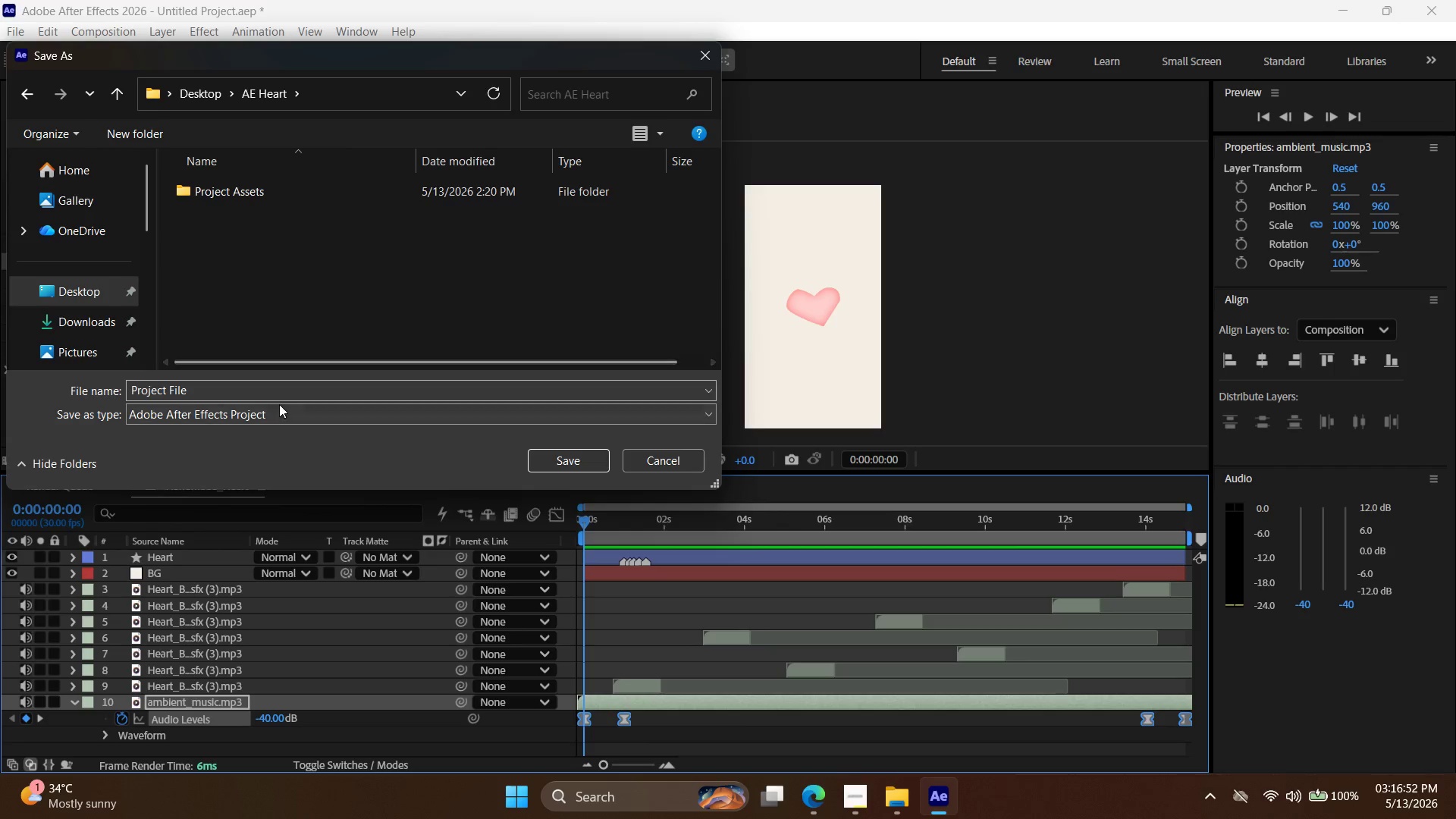 
left_click([558, 462])
 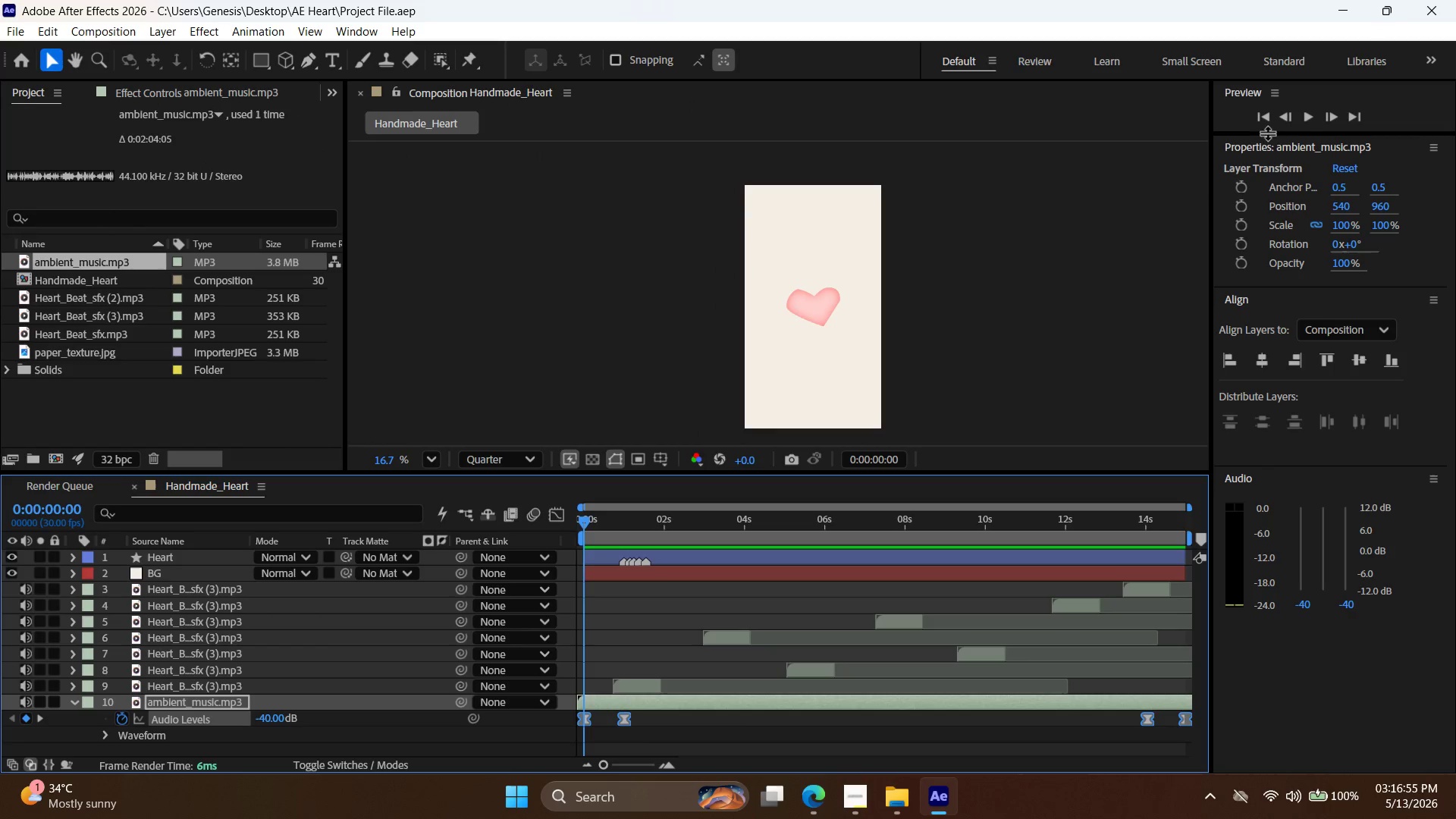 
double_click([1304, 117])
 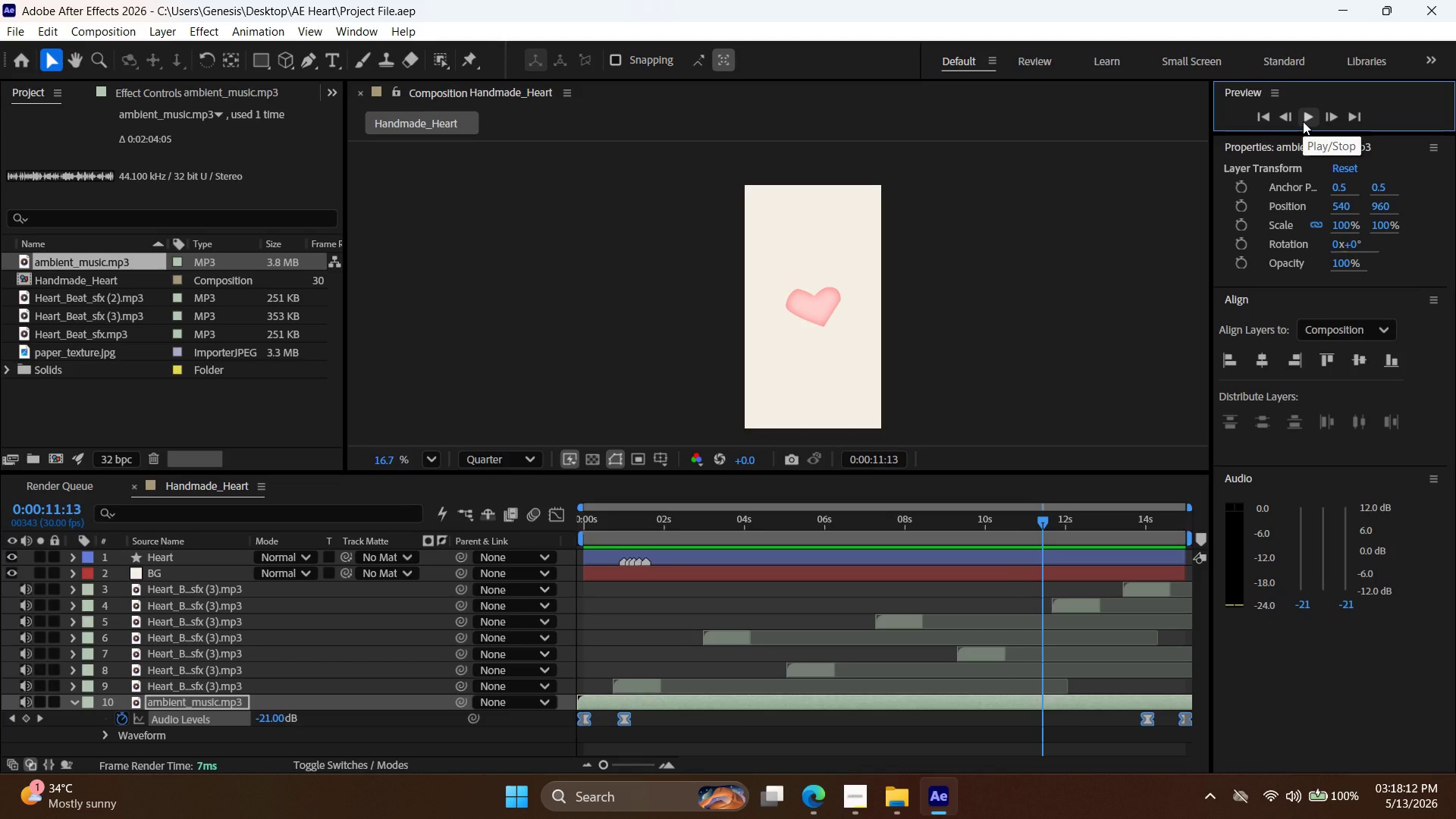 
wait(81.12)
 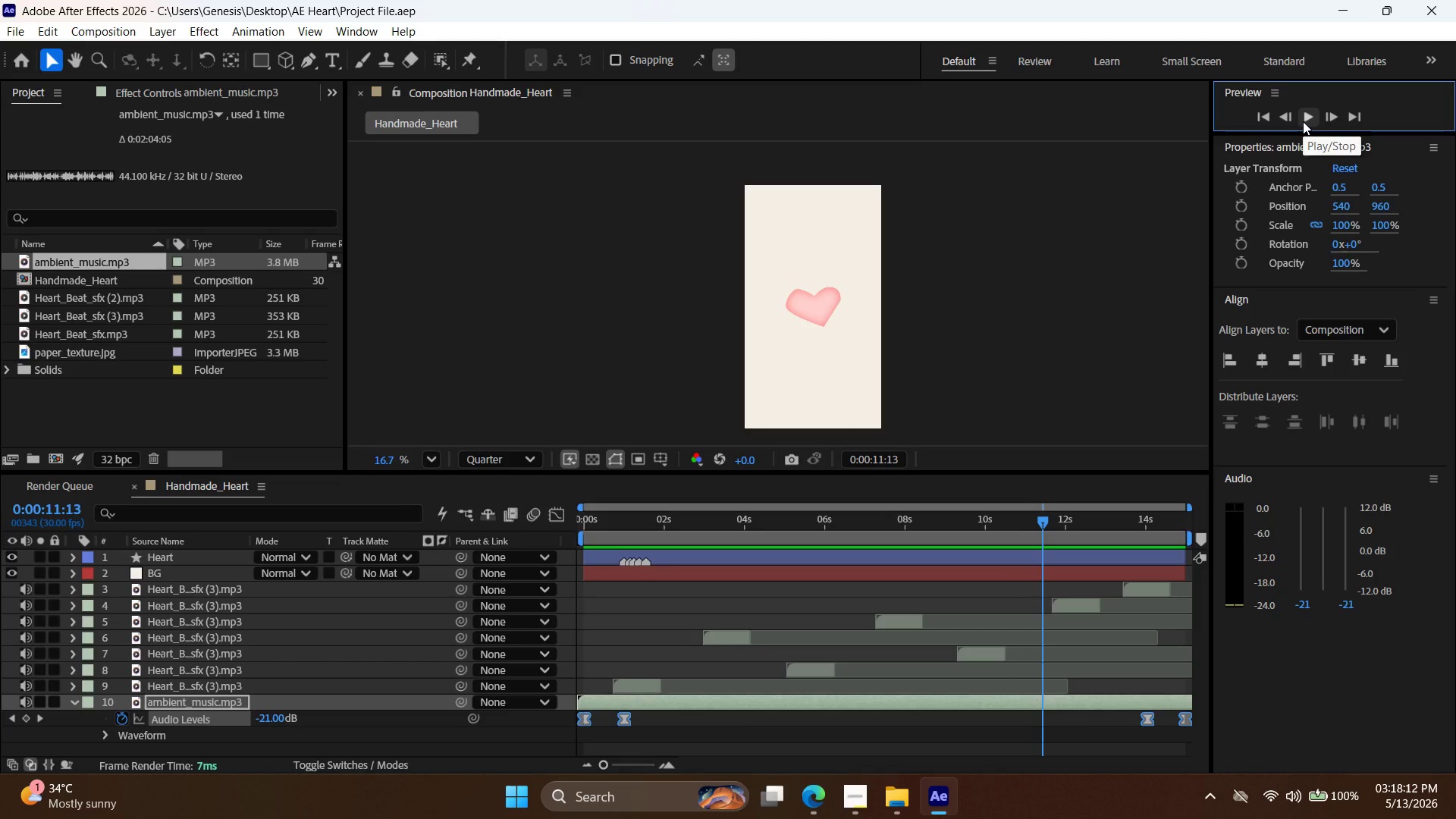 
left_click([1314, 123])
 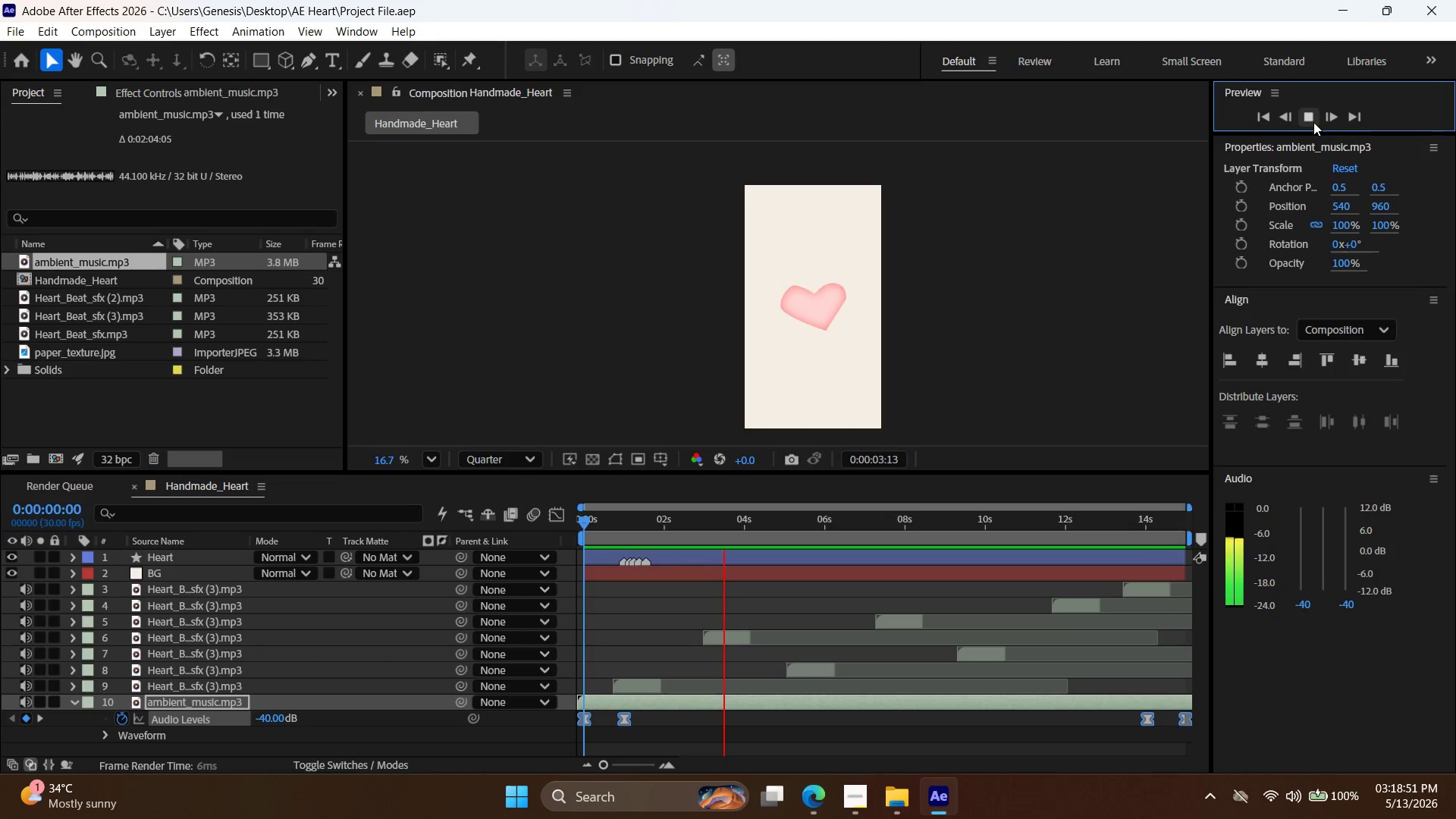 
wait(38.7)
 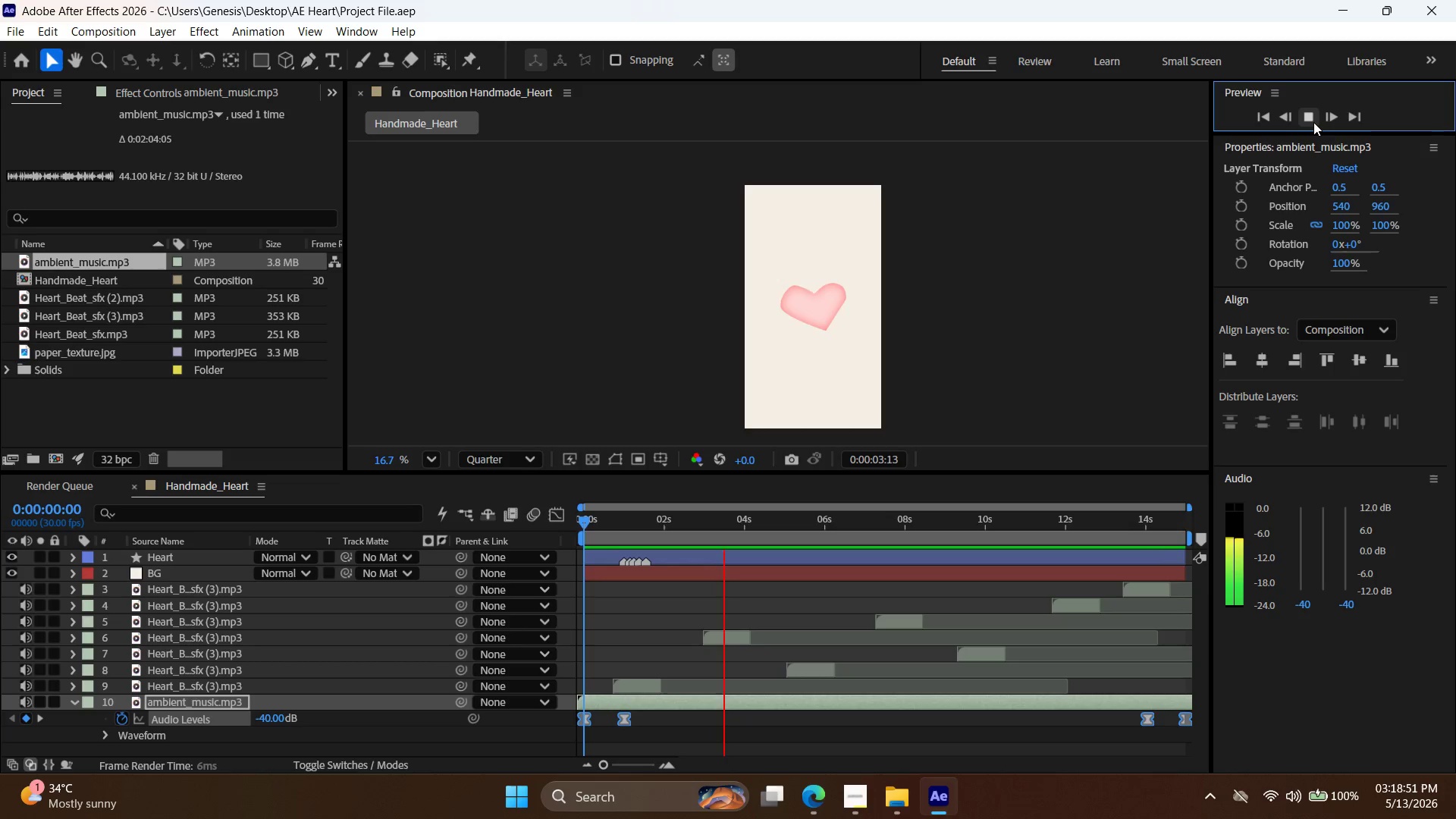 
left_click([820, 797])
 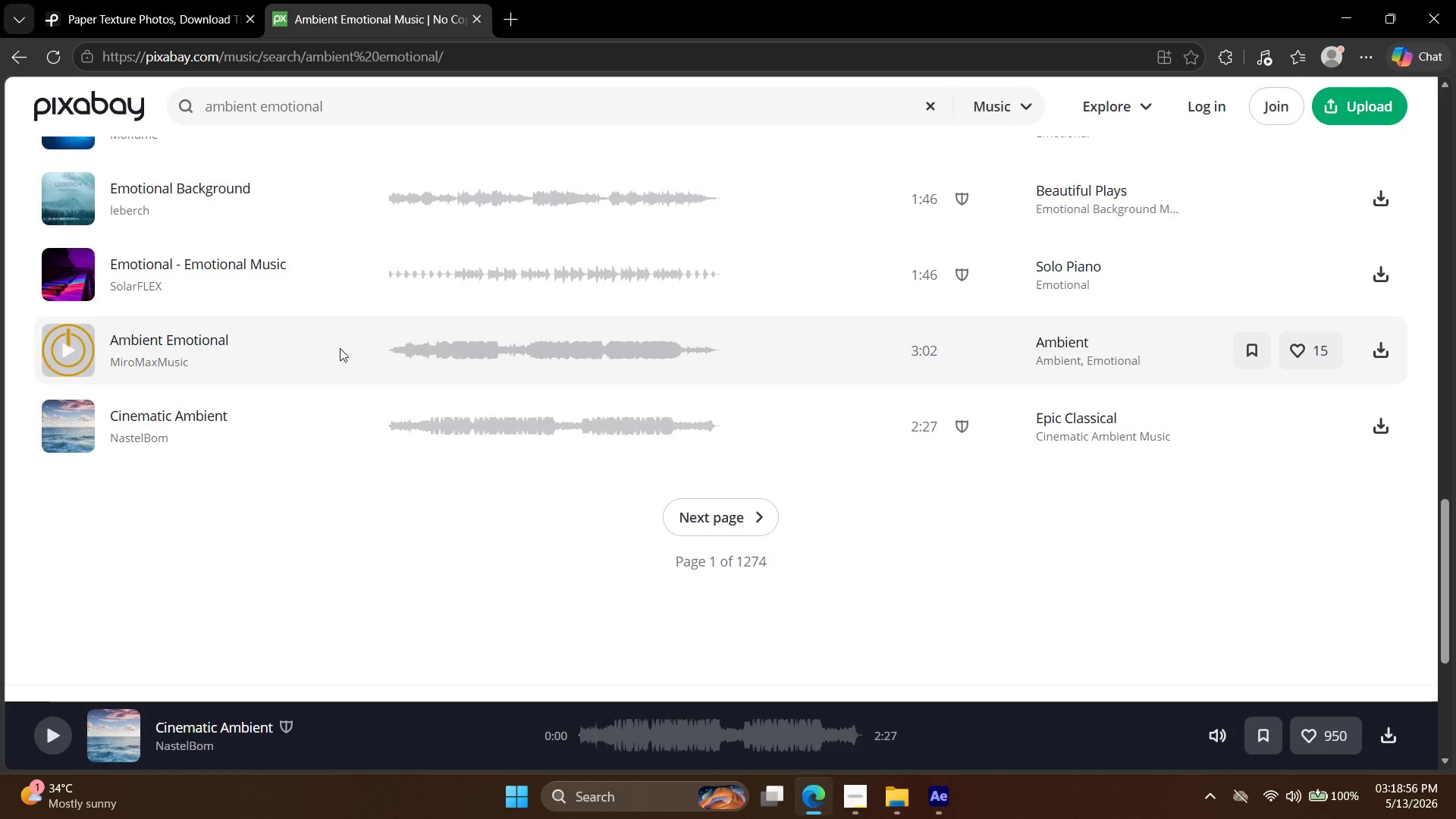 
scroll: coordinate [122, 344], scroll_direction: up, amount: 6.0
 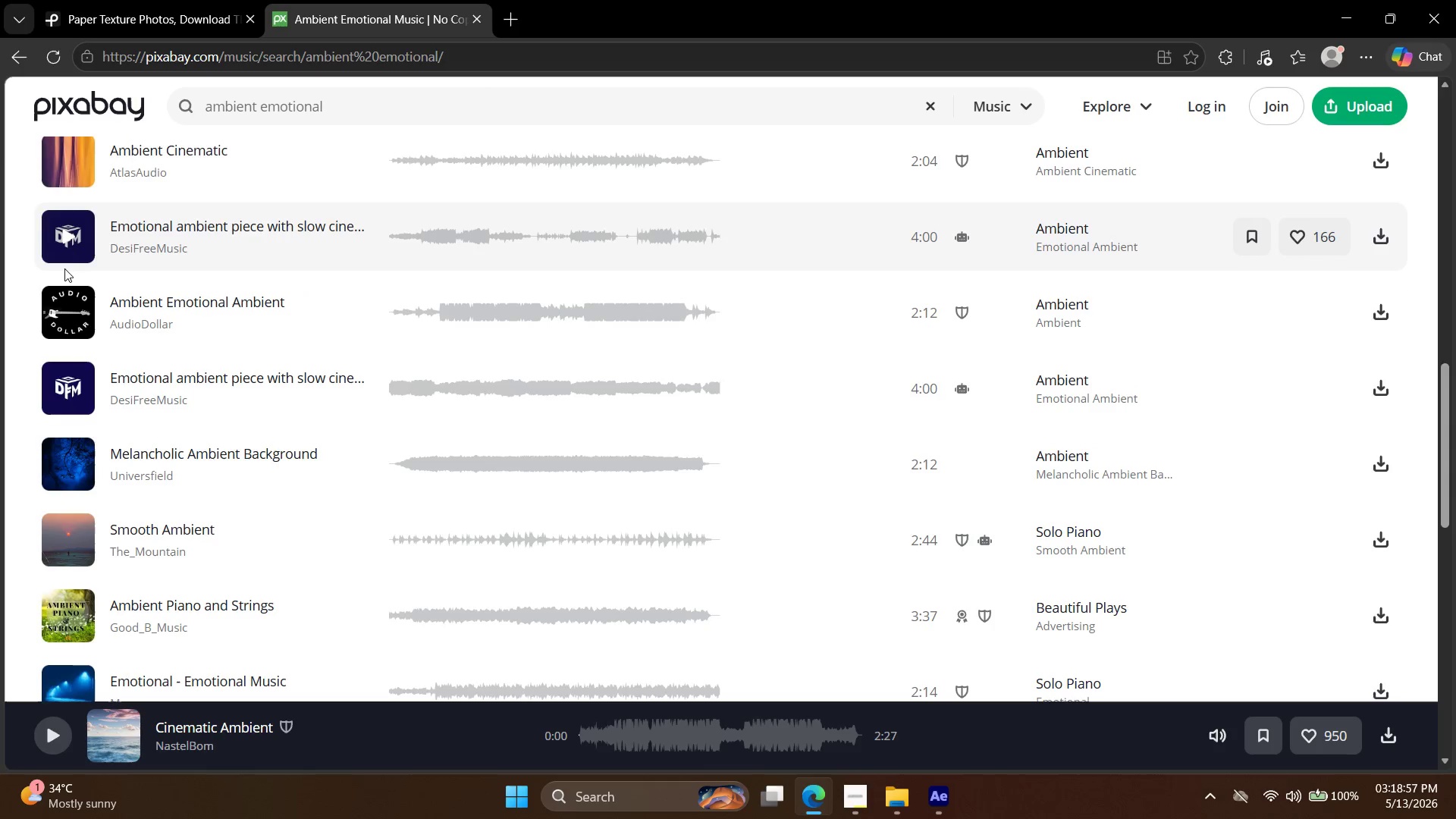 
left_click([70, 253])
 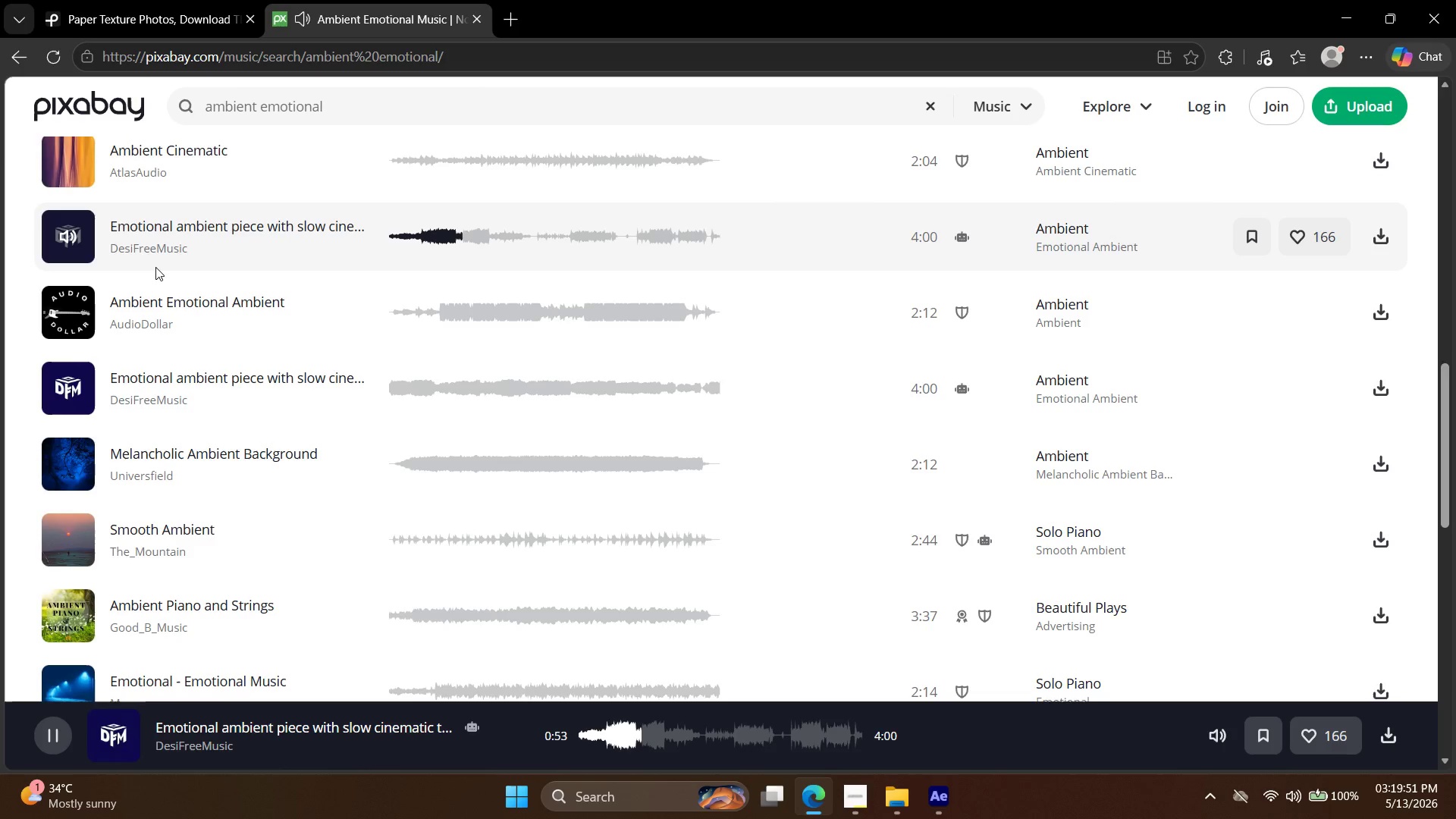 
wait(58.59)
 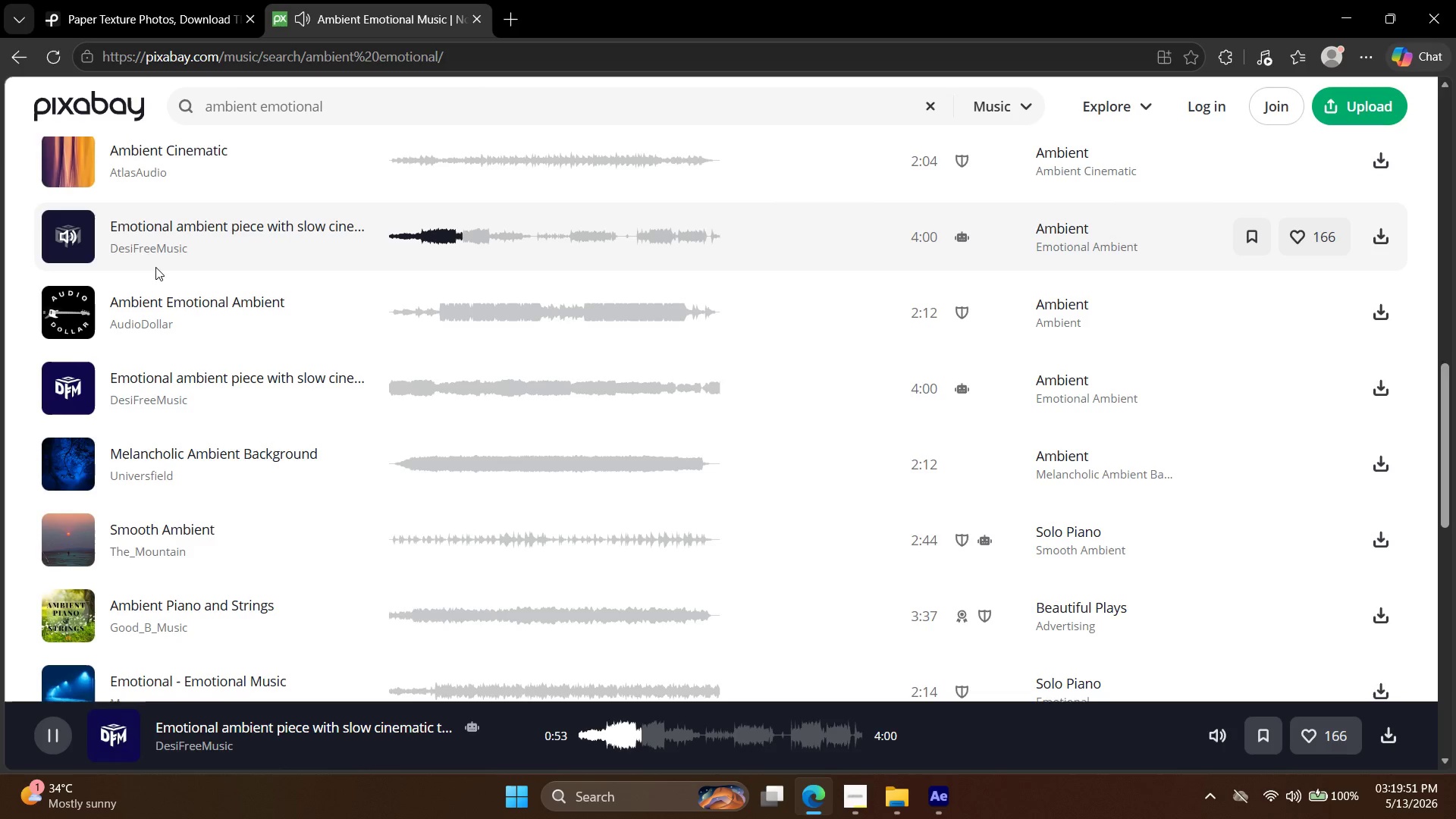 
scroll: coordinate [67, 343], scroll_direction: down, amount: 3.0
 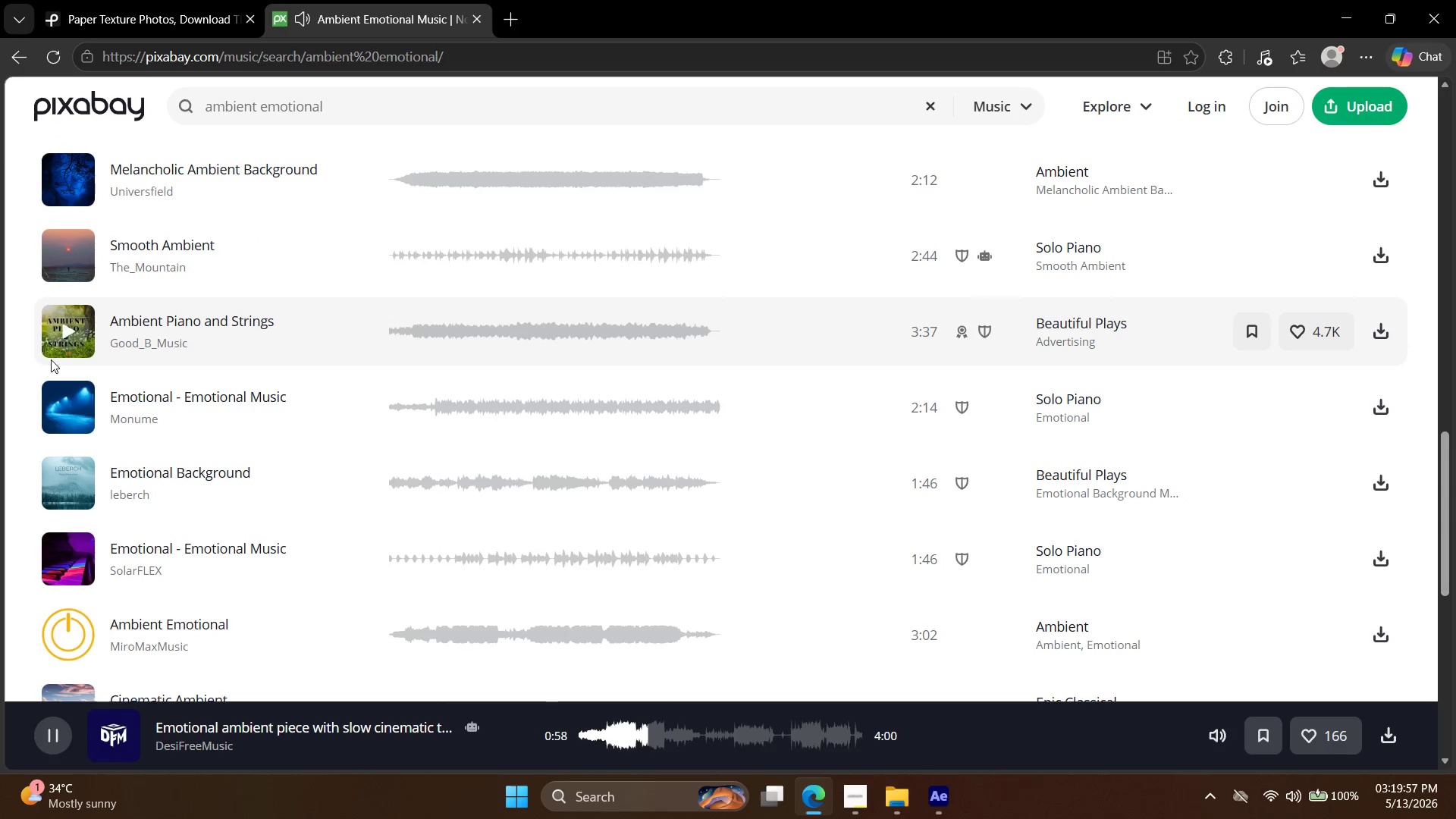 
left_click([51, 359])
 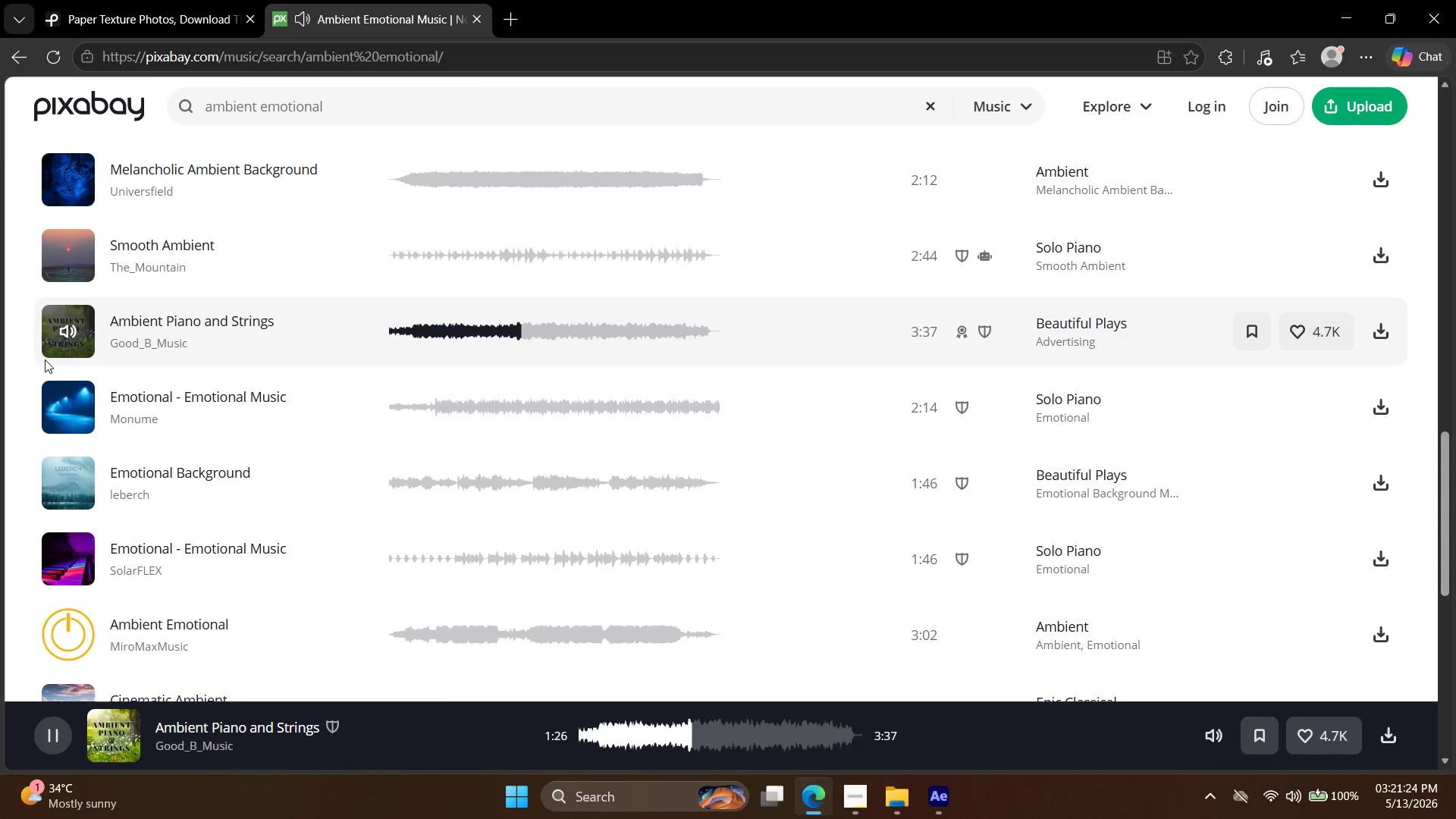 
wait(91.98)
 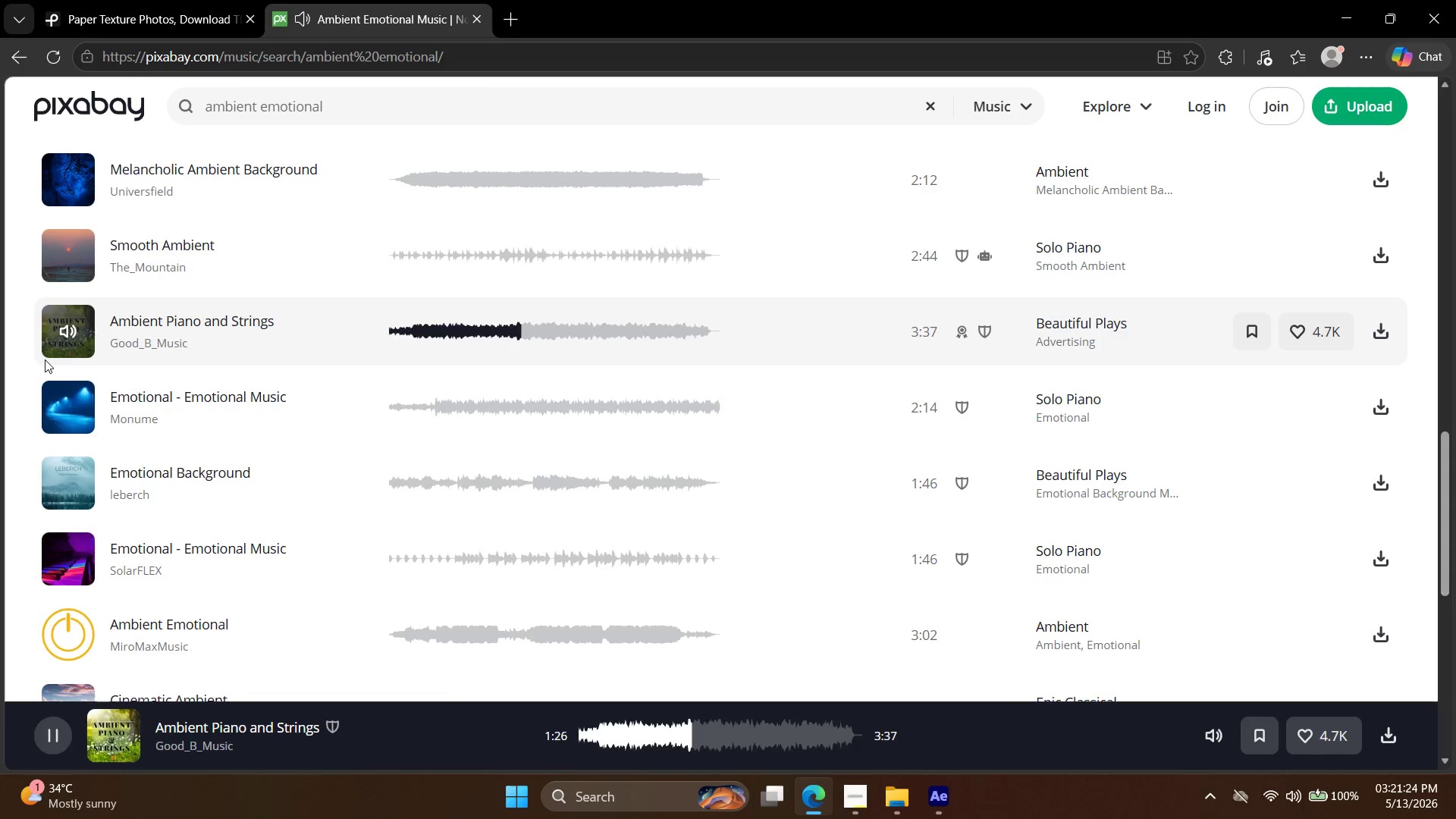 
scroll: coordinate [75, 270], scroll_direction: up, amount: 3.0
 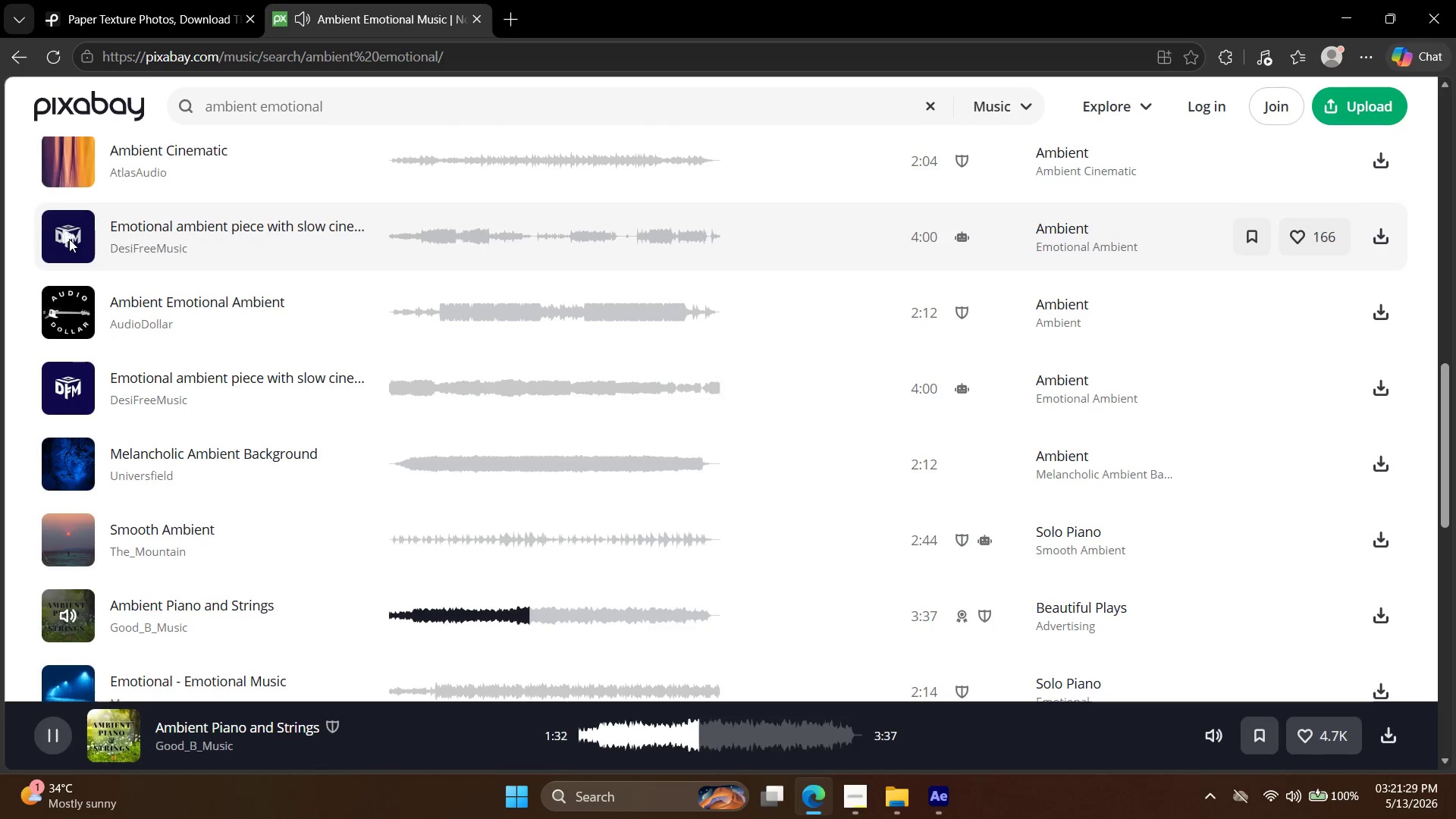 
left_click([75, 237])
 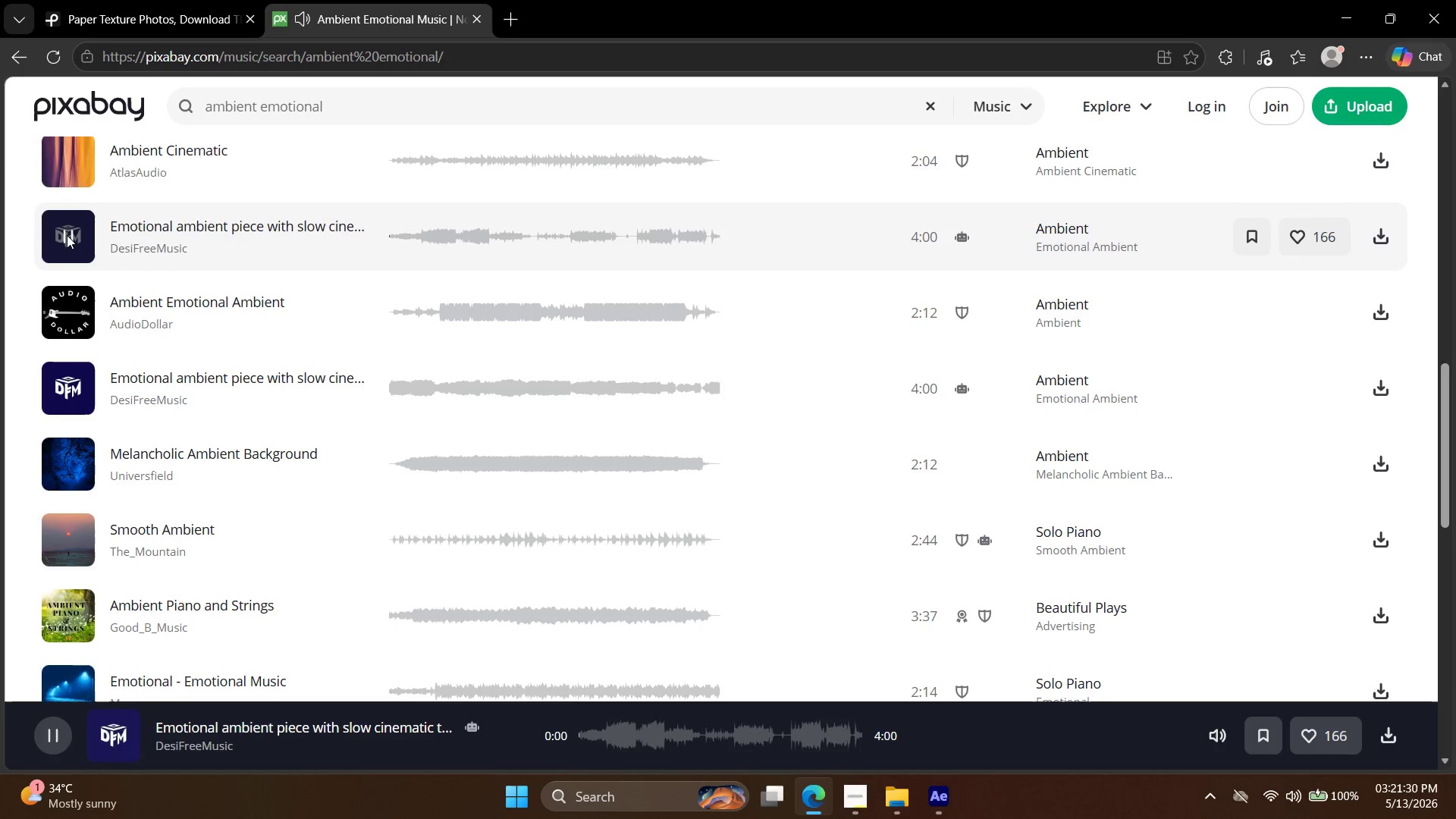 
left_click([66, 229])
 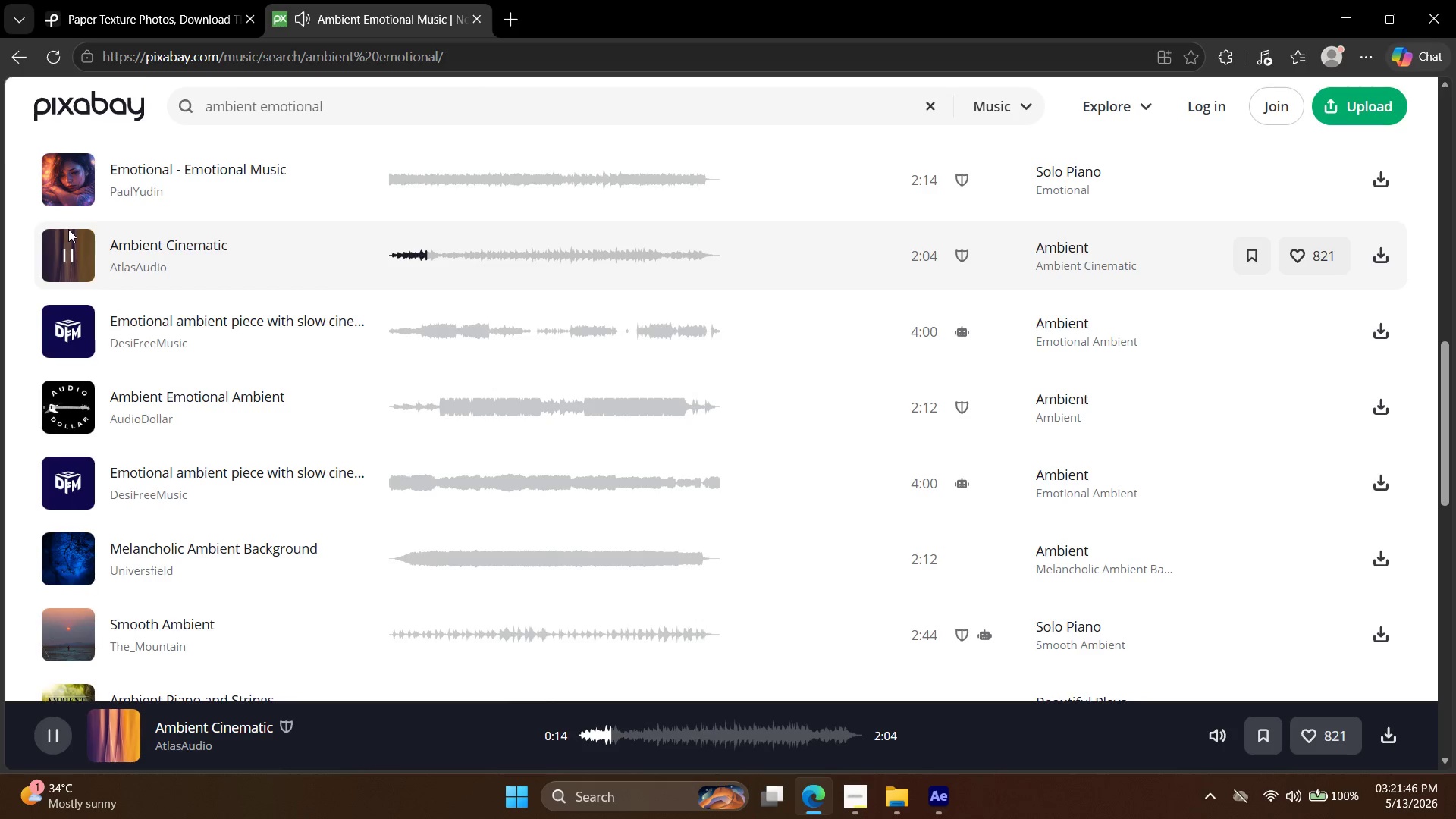 
scroll: coordinate [65, 231], scroll_direction: up, amount: 1.0
 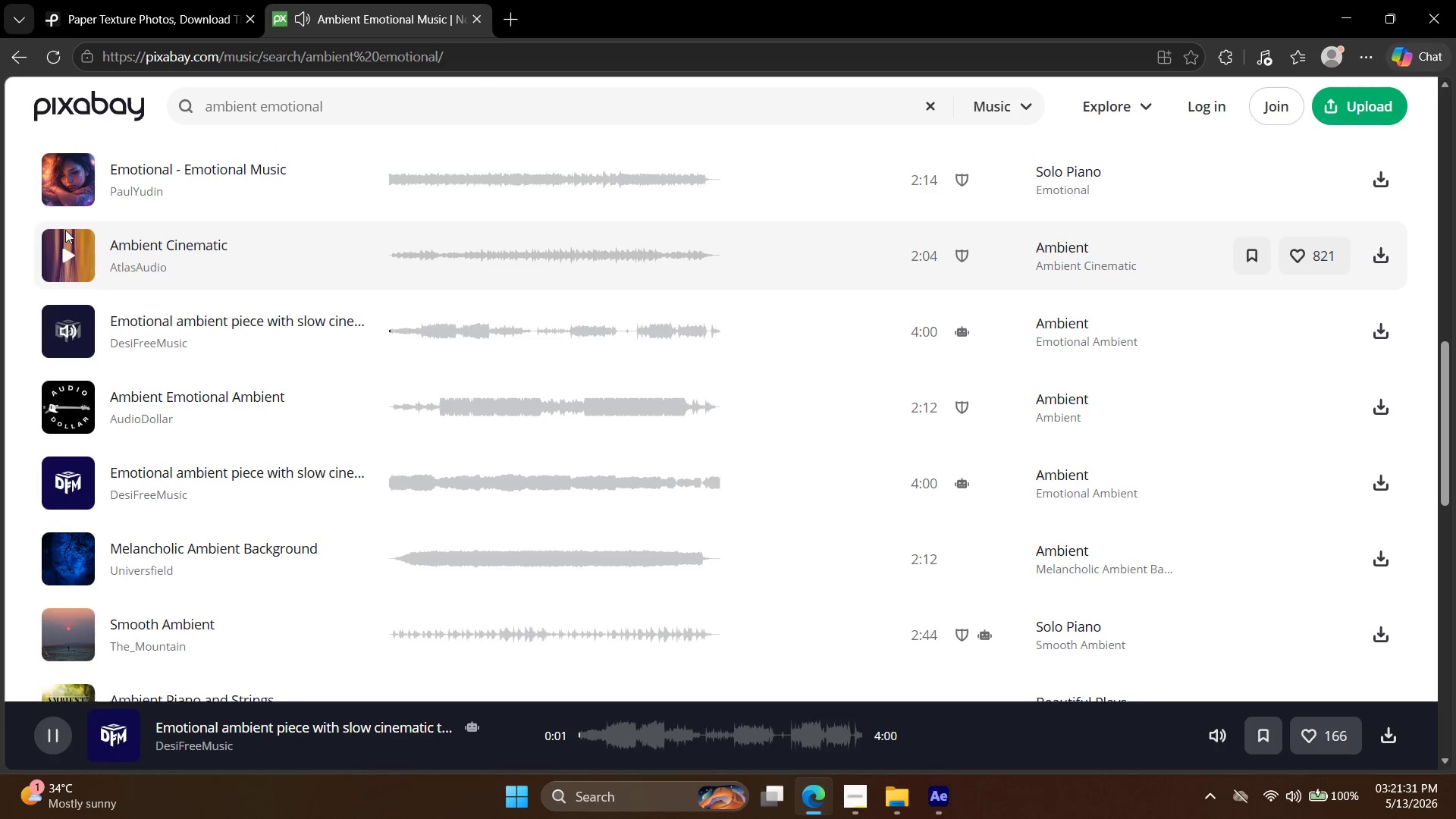 
wait(19.67)
 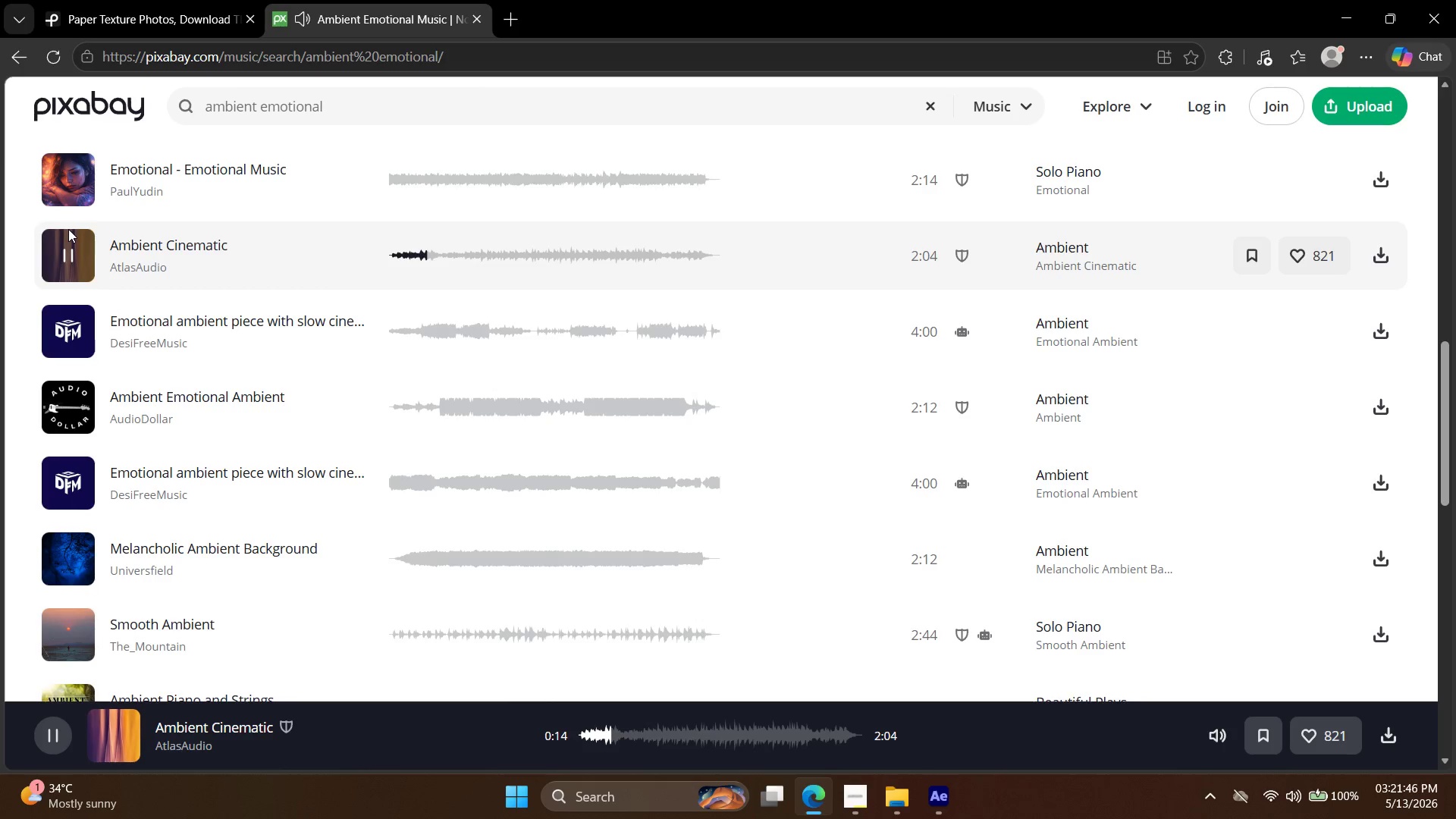 
scroll: coordinate [54, 323], scroll_direction: down, amount: 2.0
 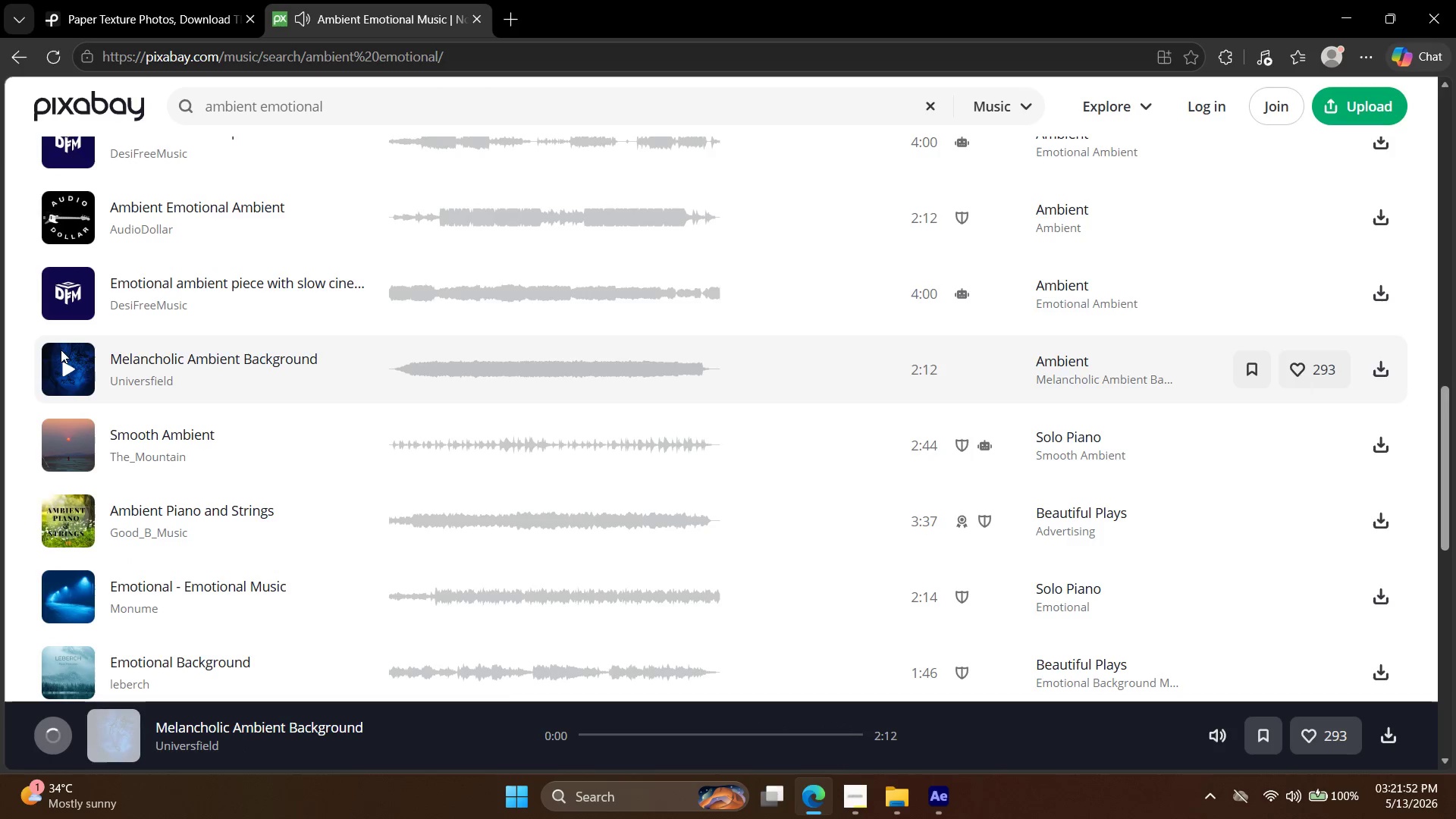 
left_click([64, 366])
 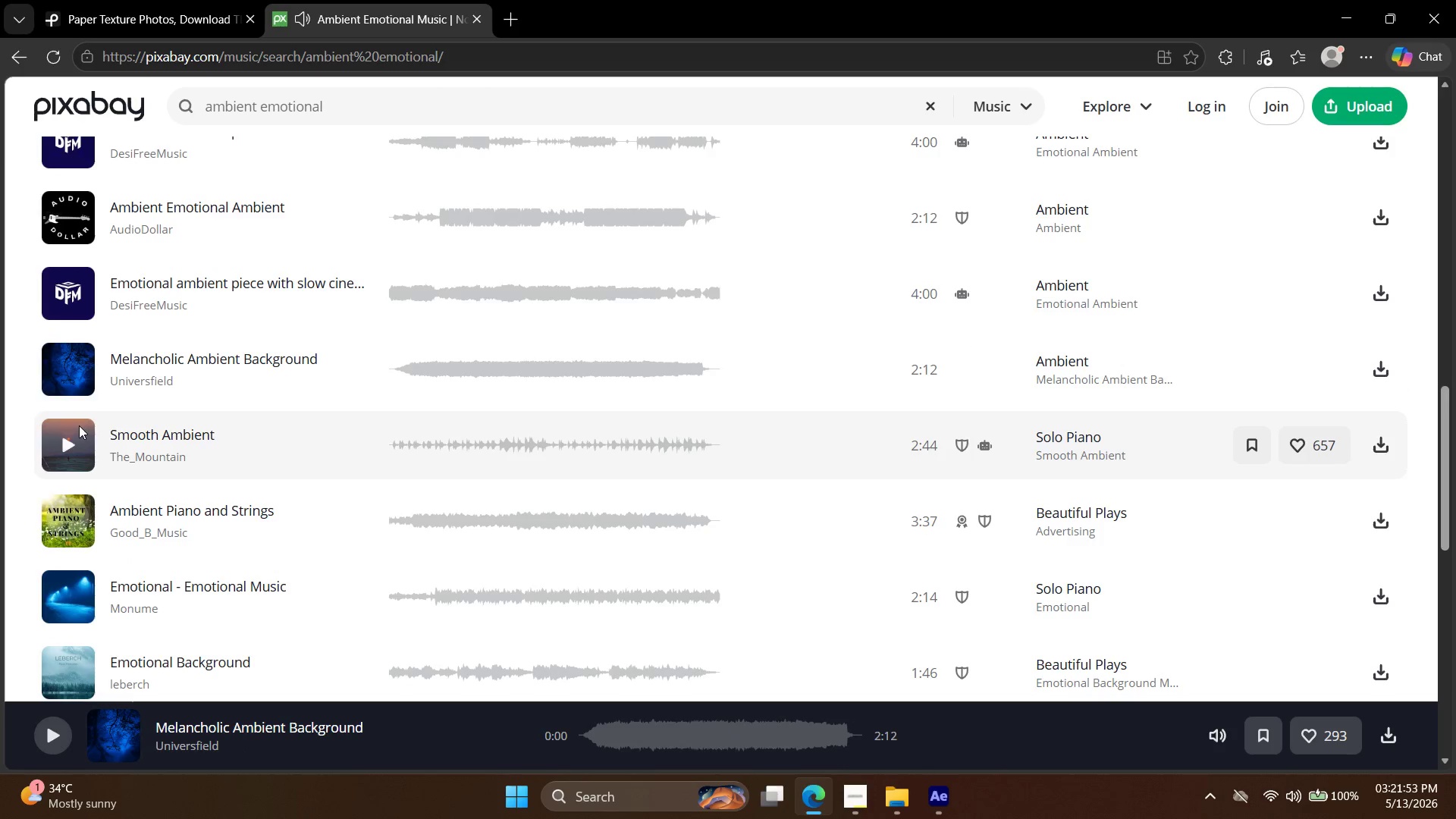 
left_click([69, 461])
 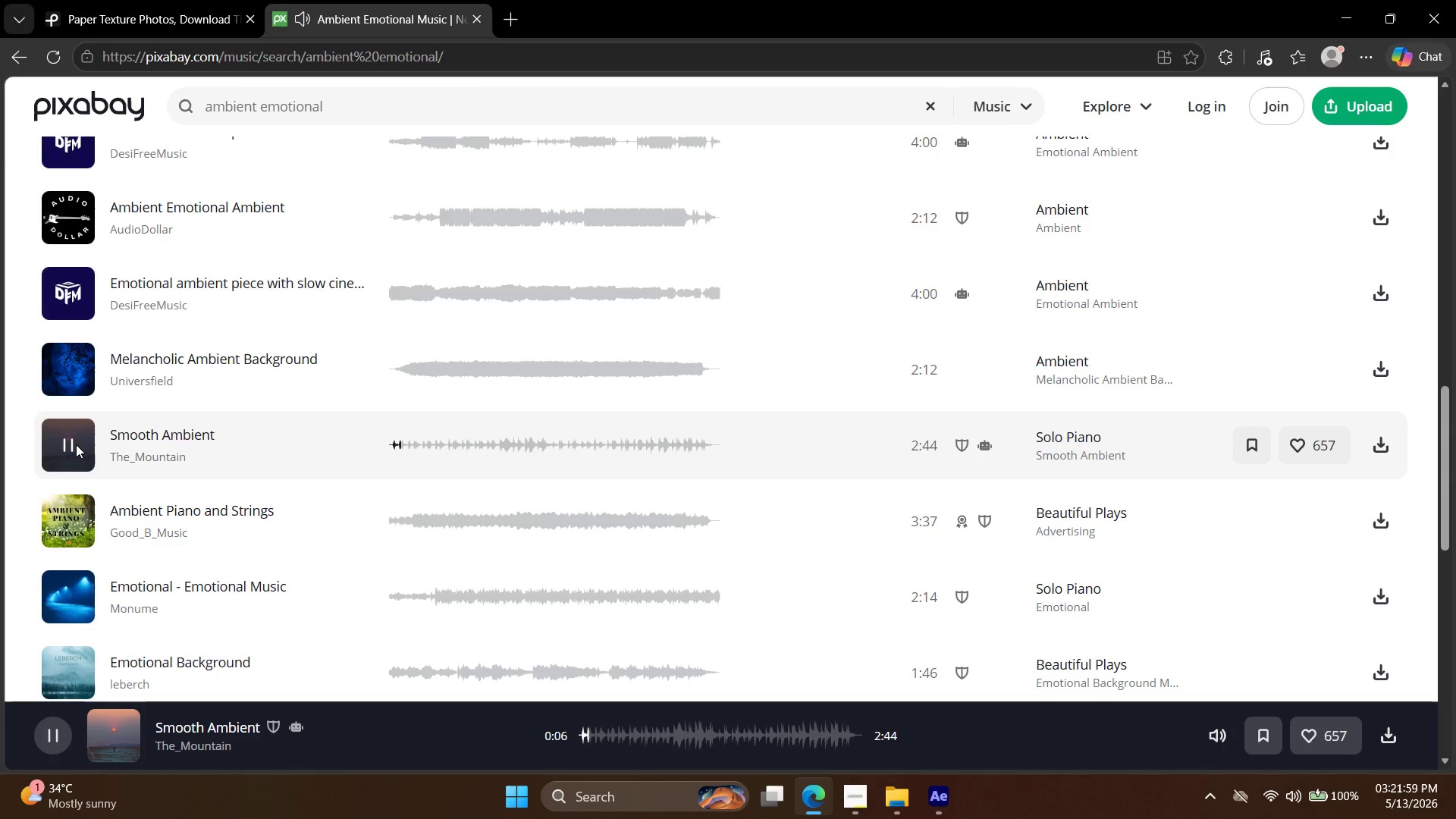 
wait(11.34)
 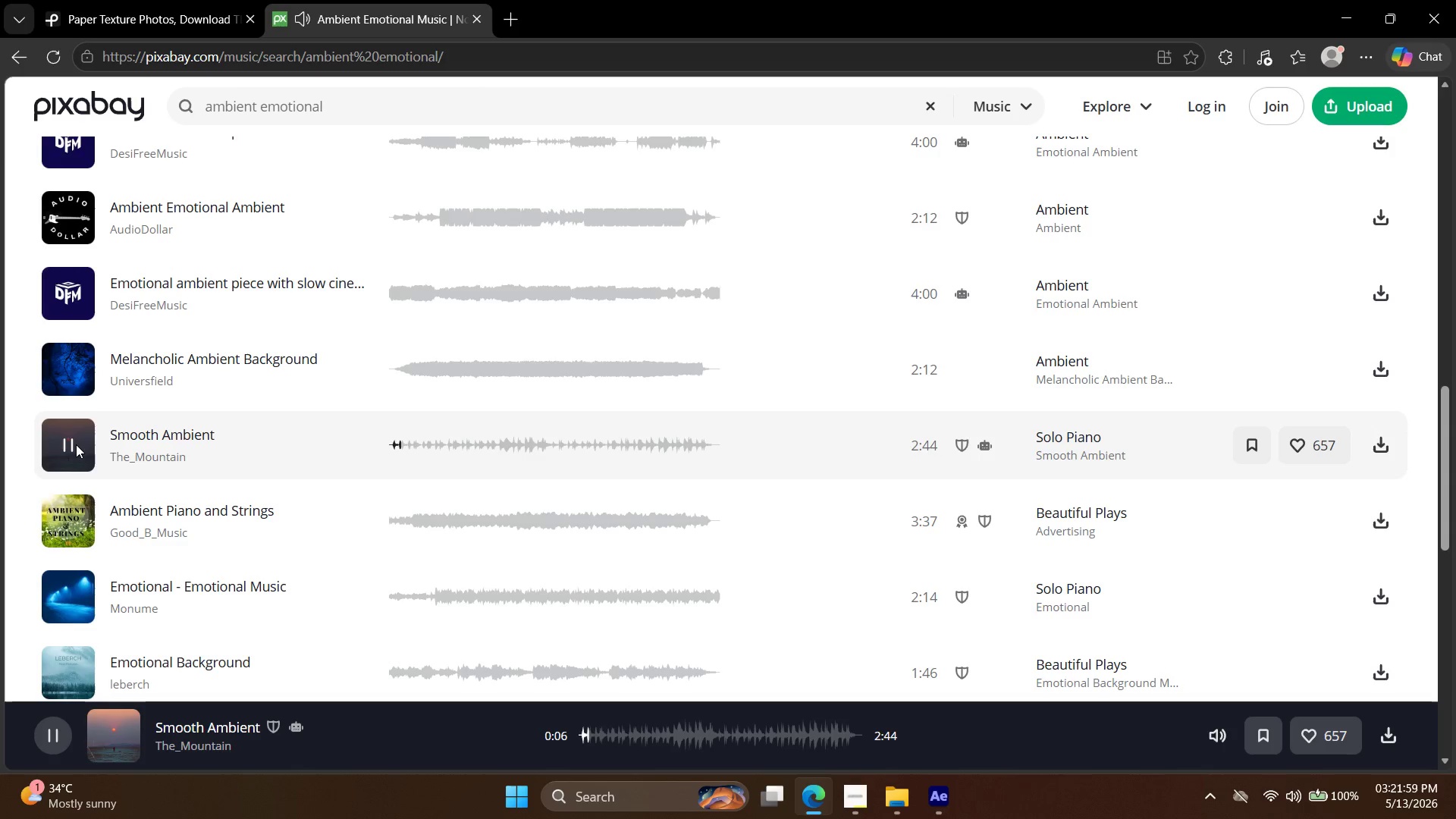 
left_click([854, 804])